 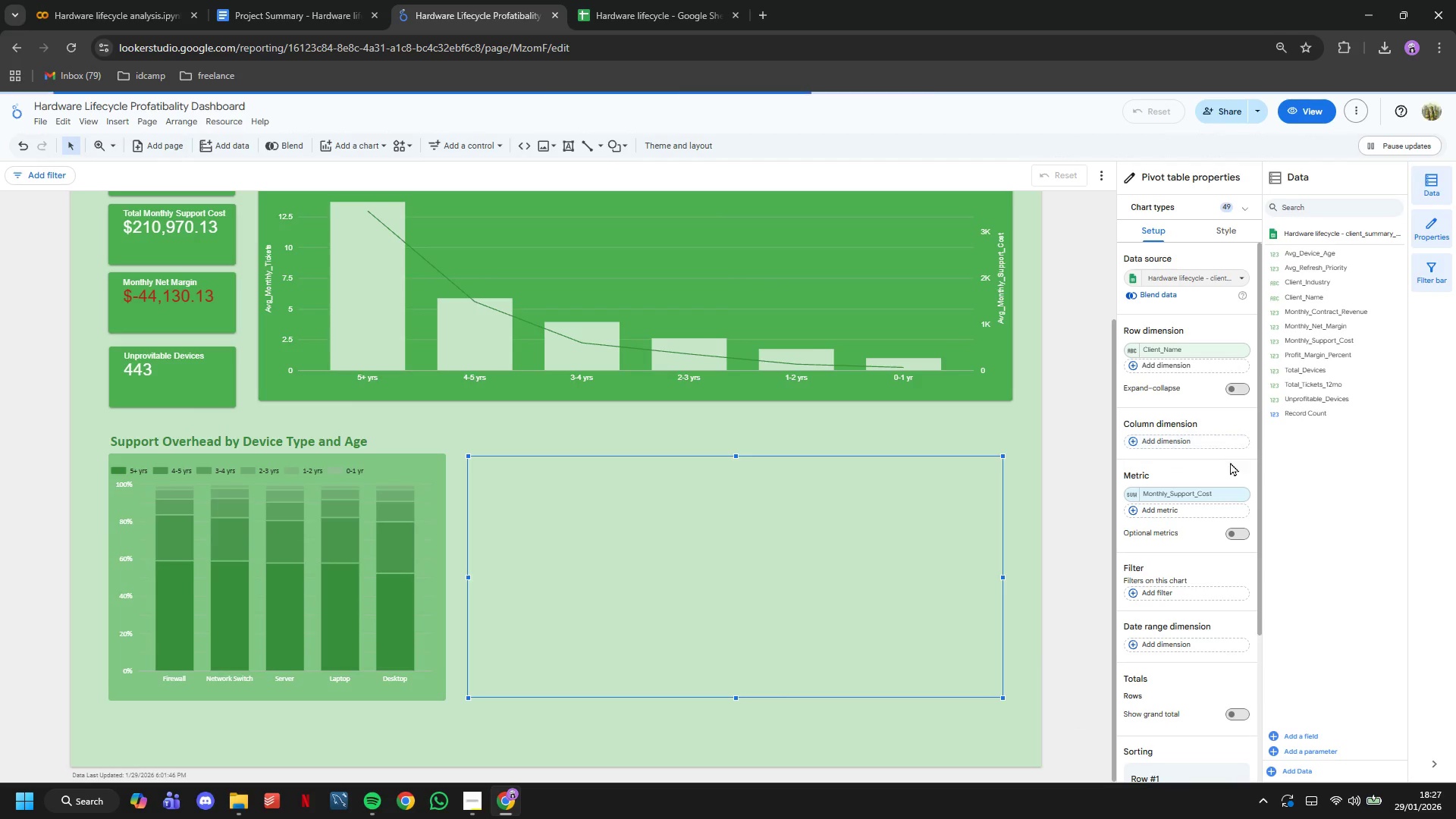 
left_click([1198, 494])
 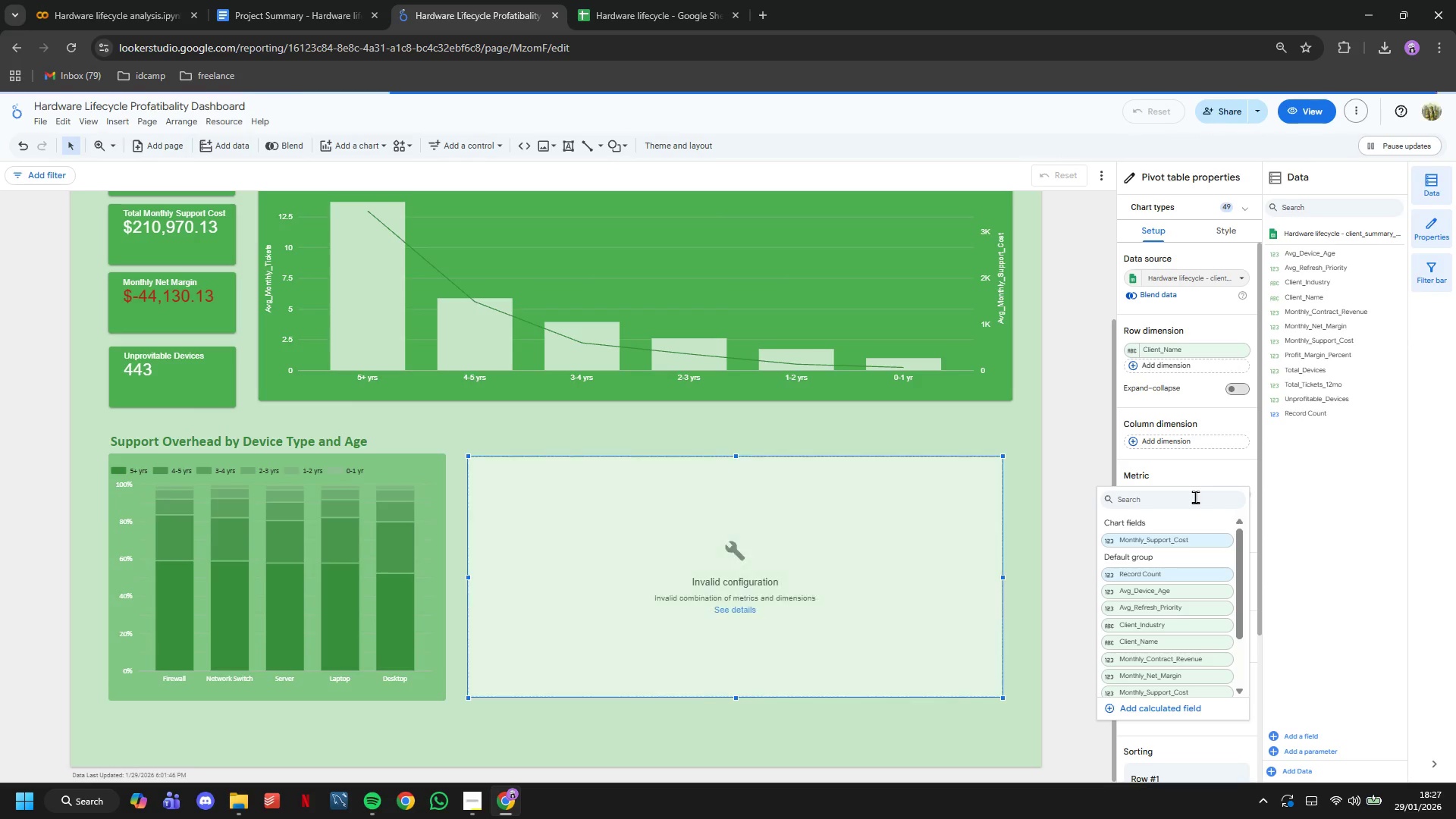 
type(avg)
 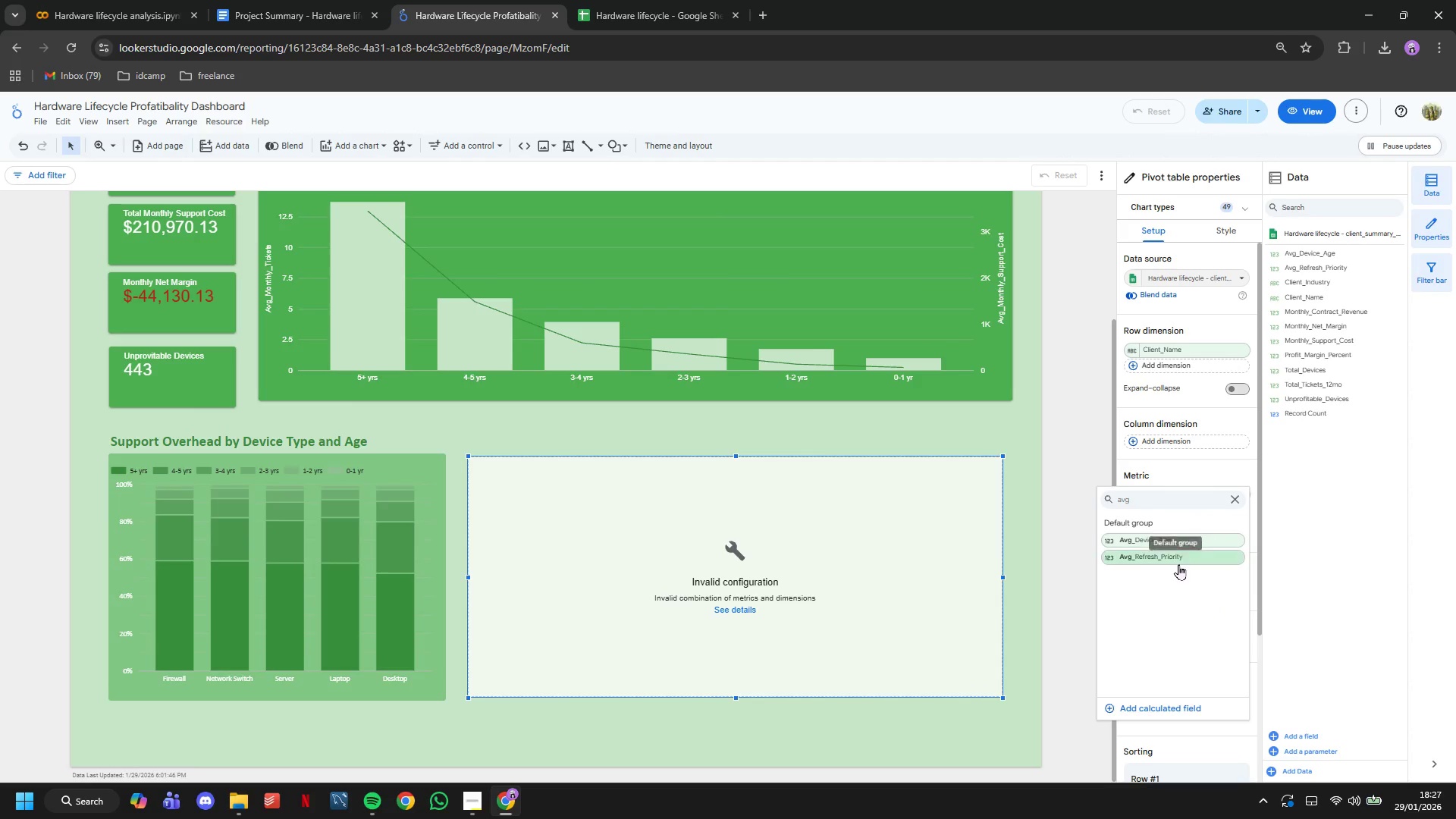 
left_click([1178, 564])
 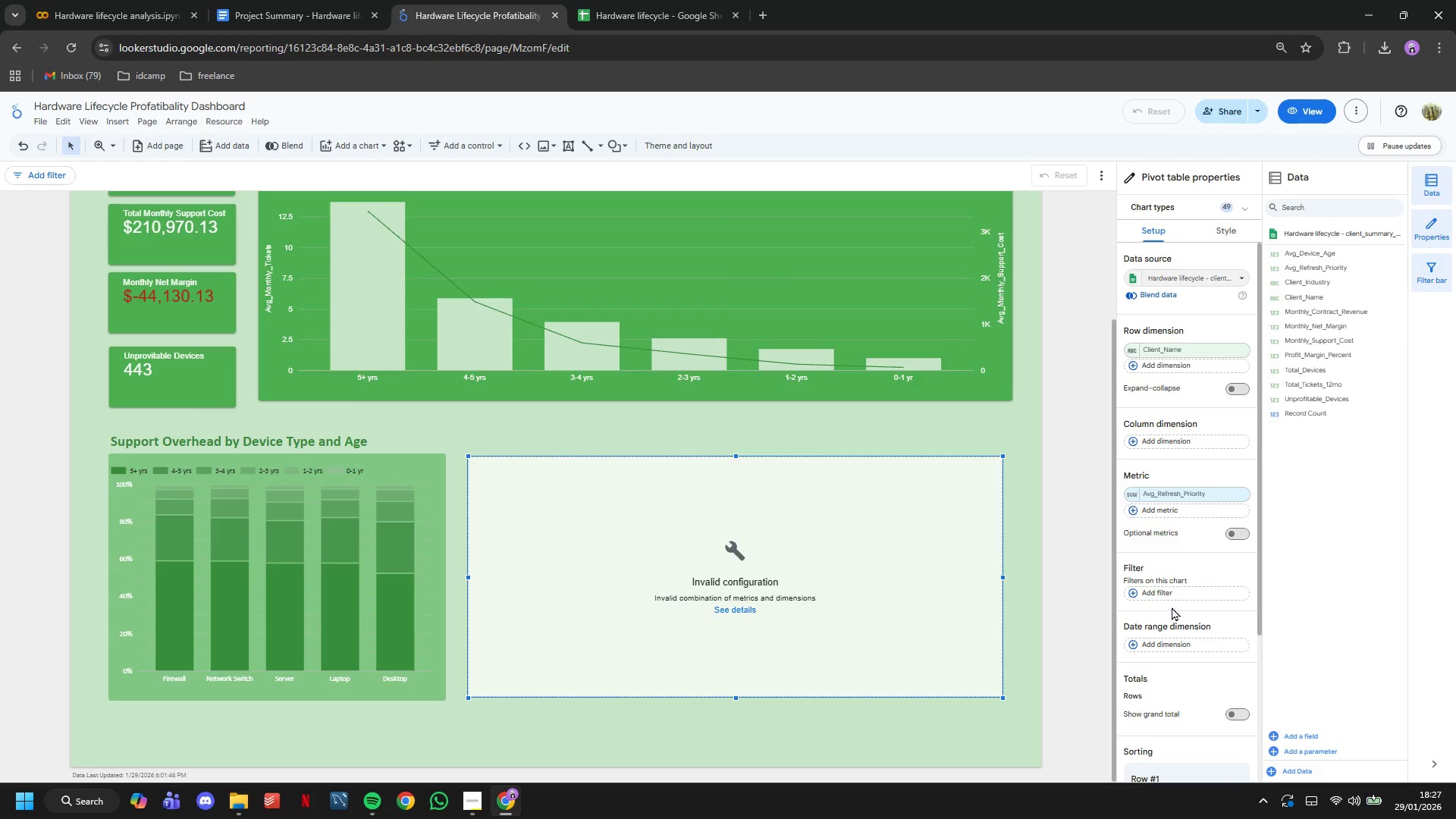 
mouse_move([1154, 610])
 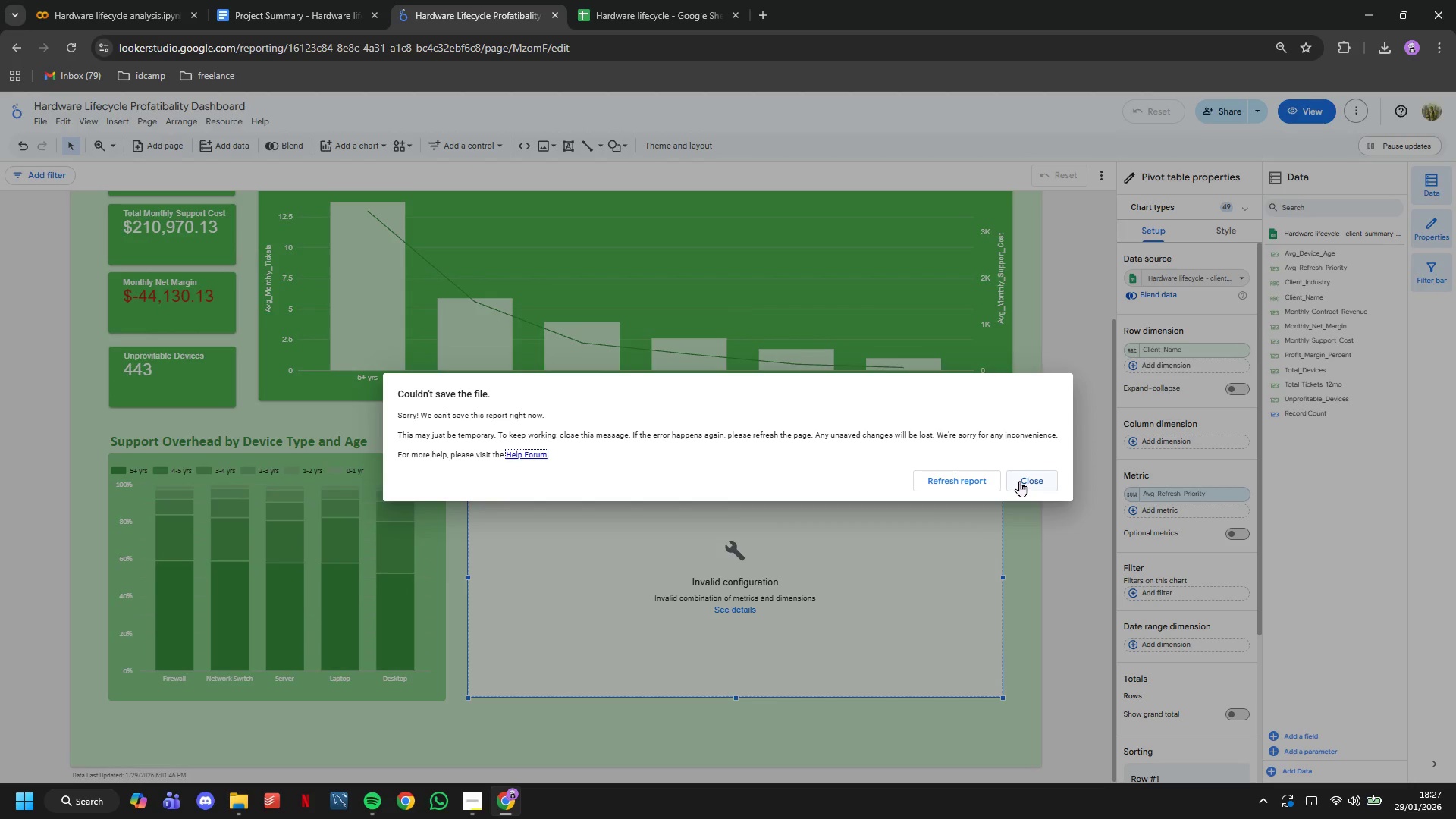 
left_click([1019, 481])
 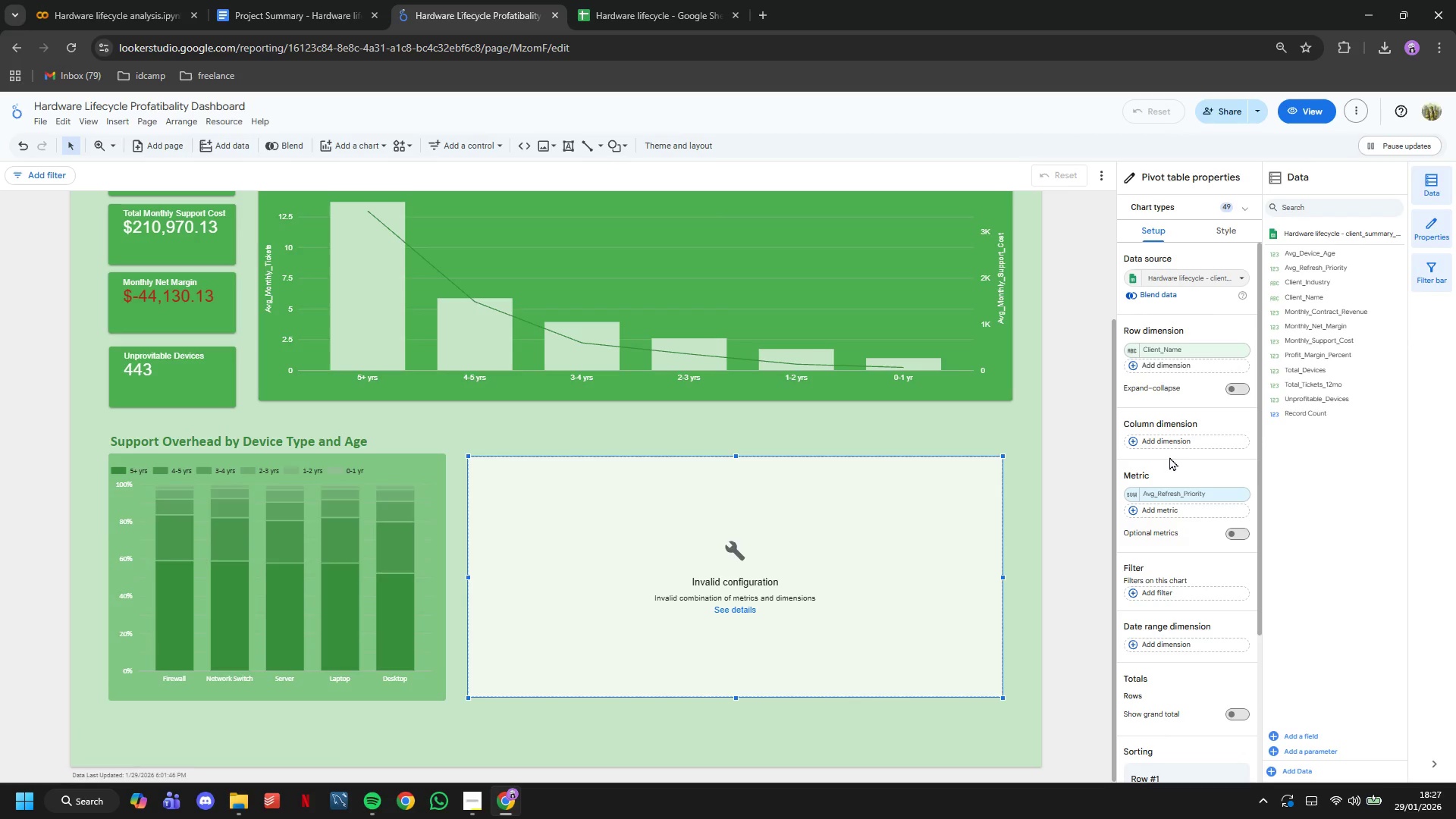 
left_click([1169, 441])
 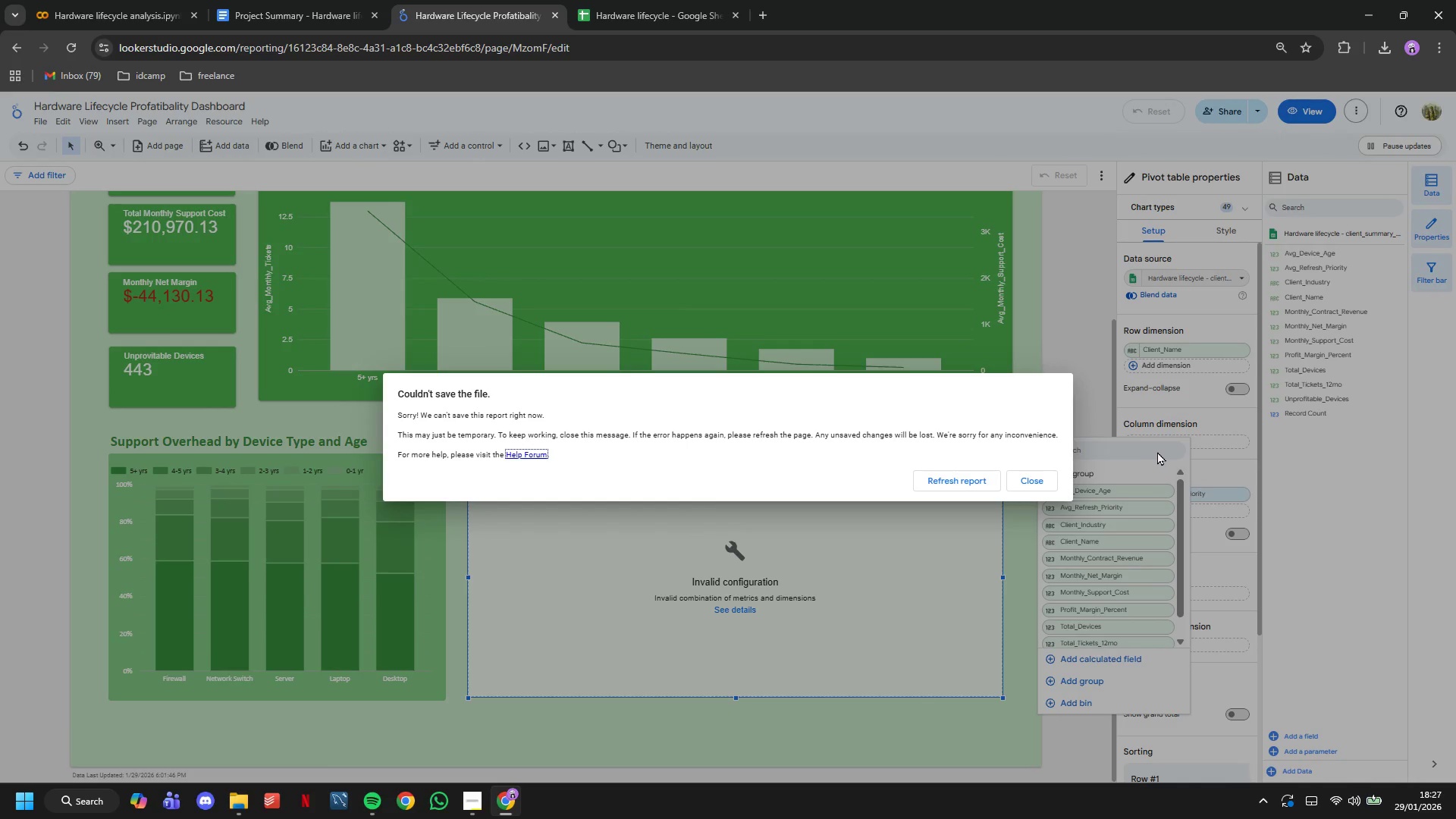 
left_click([1044, 487])
 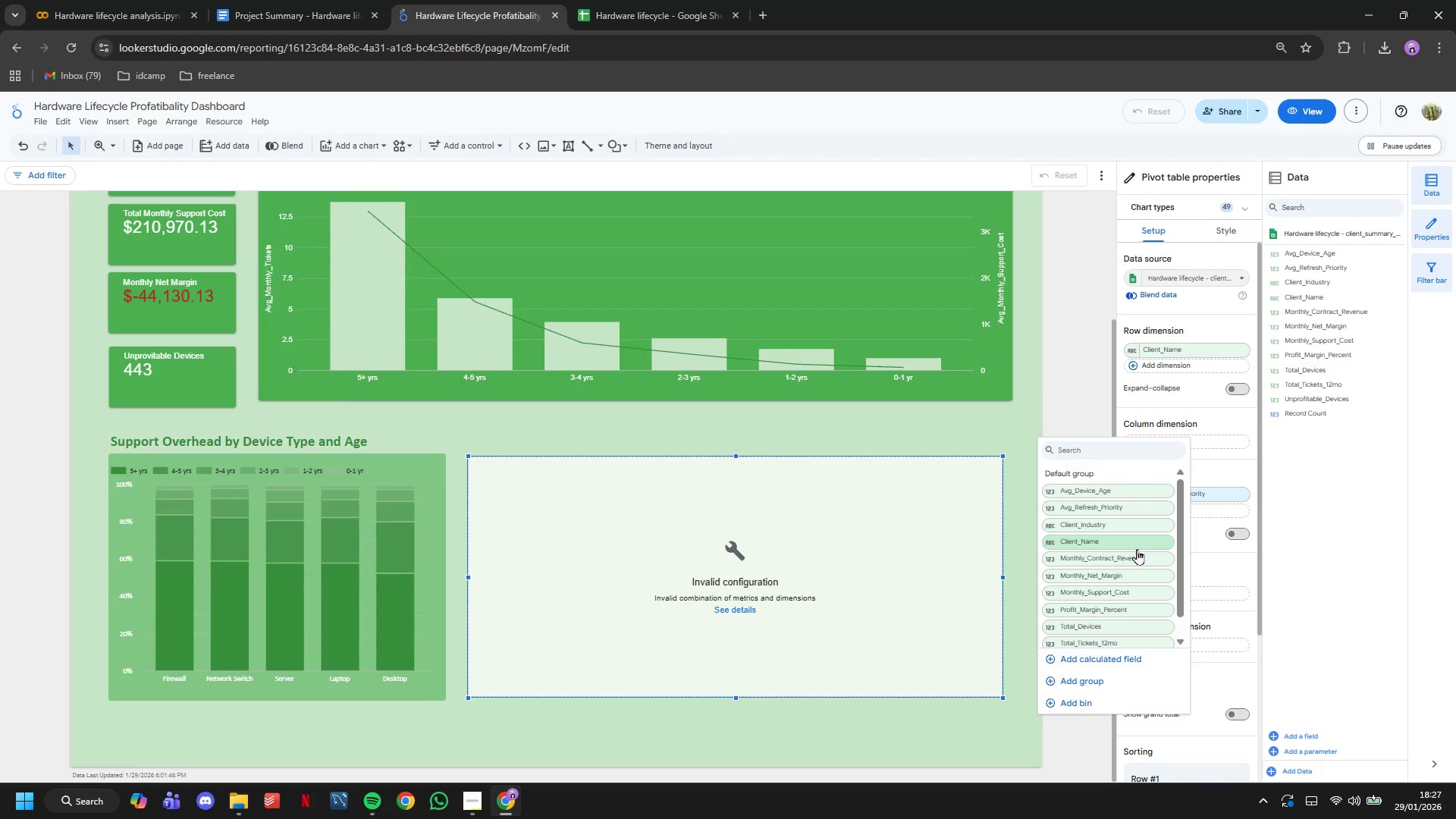 
scroll: coordinate [1137, 549], scroll_direction: down, amount: 5.0
 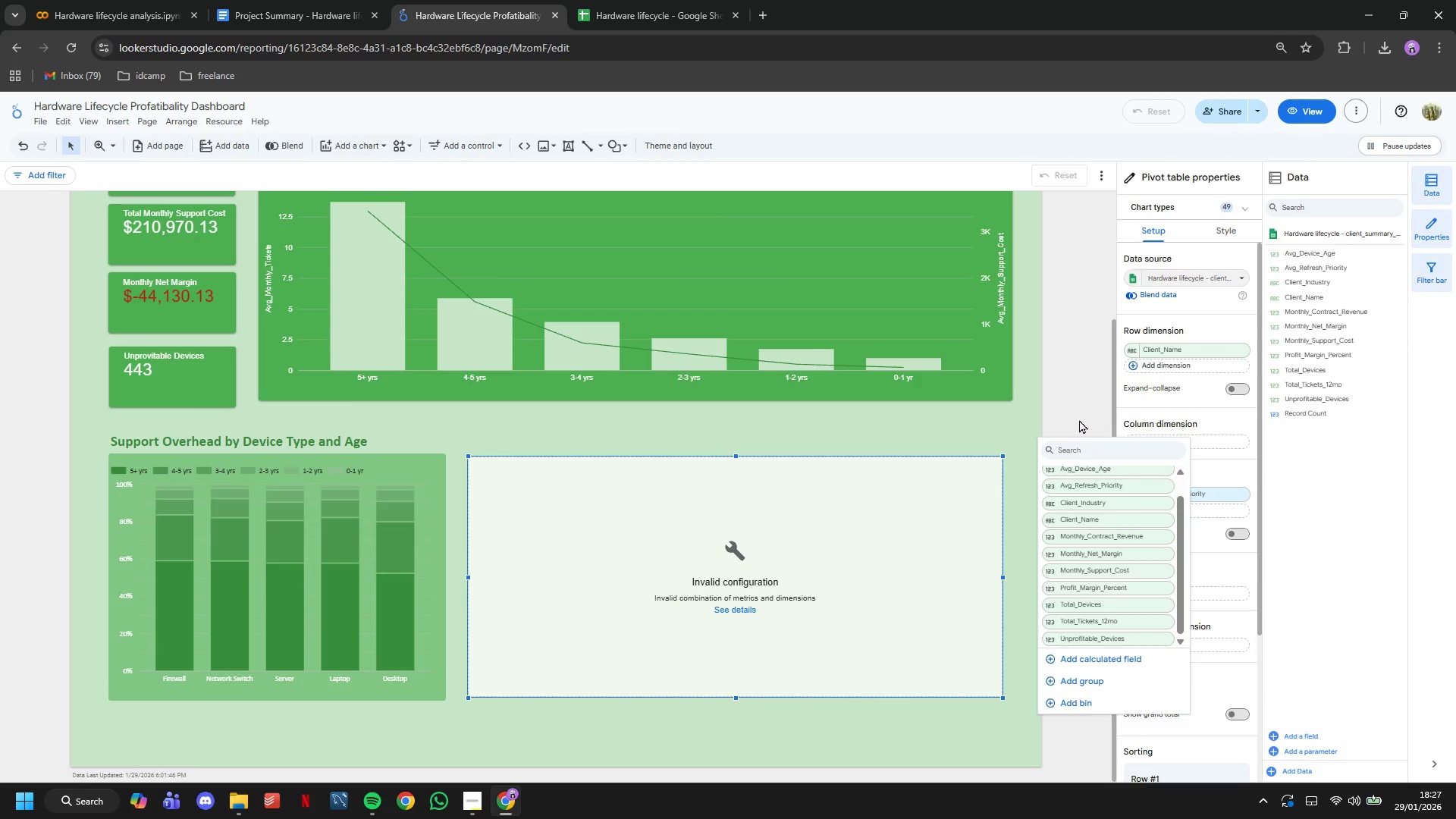 
wait(6.79)
 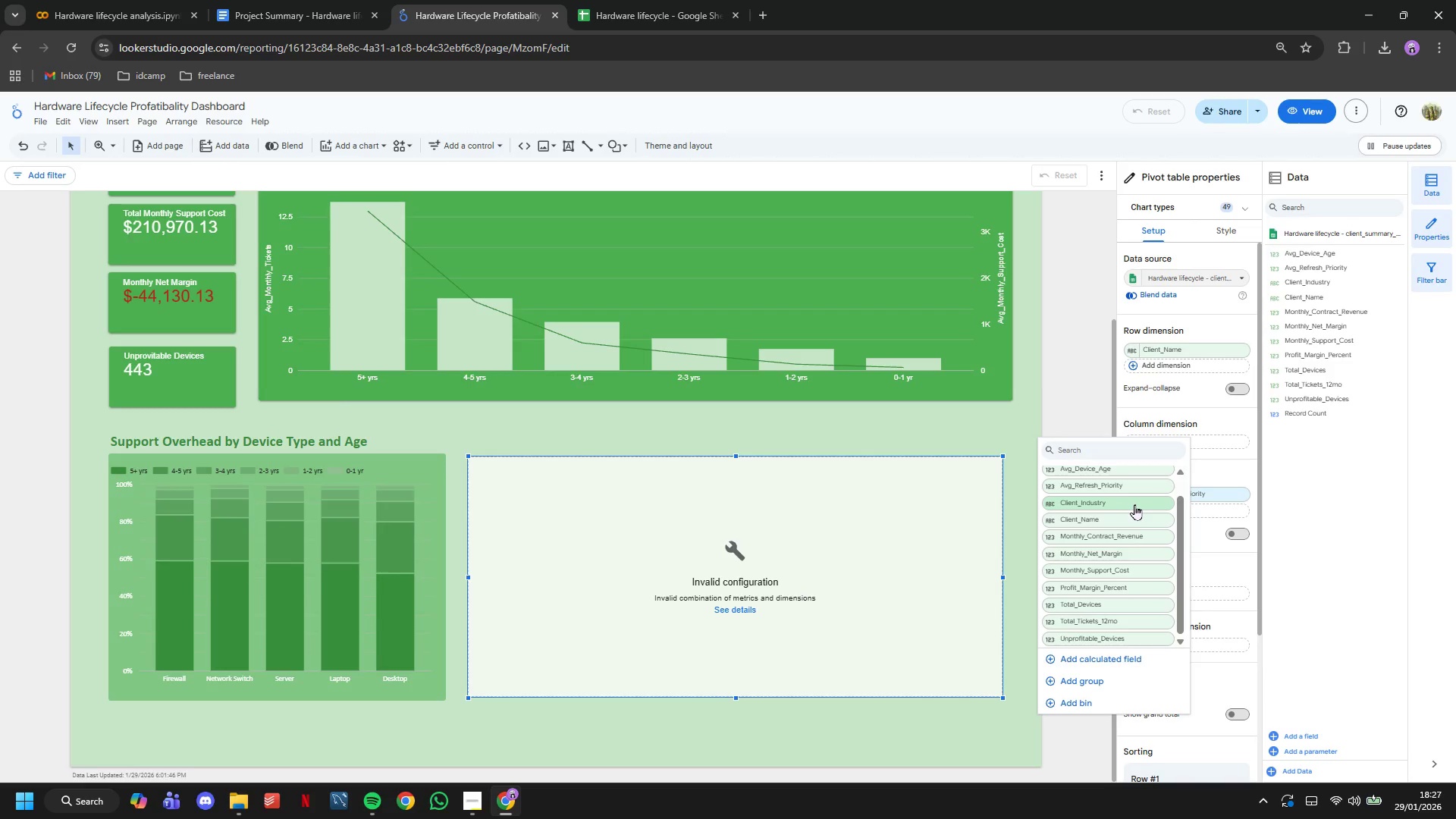 
left_click([1132, 506])
 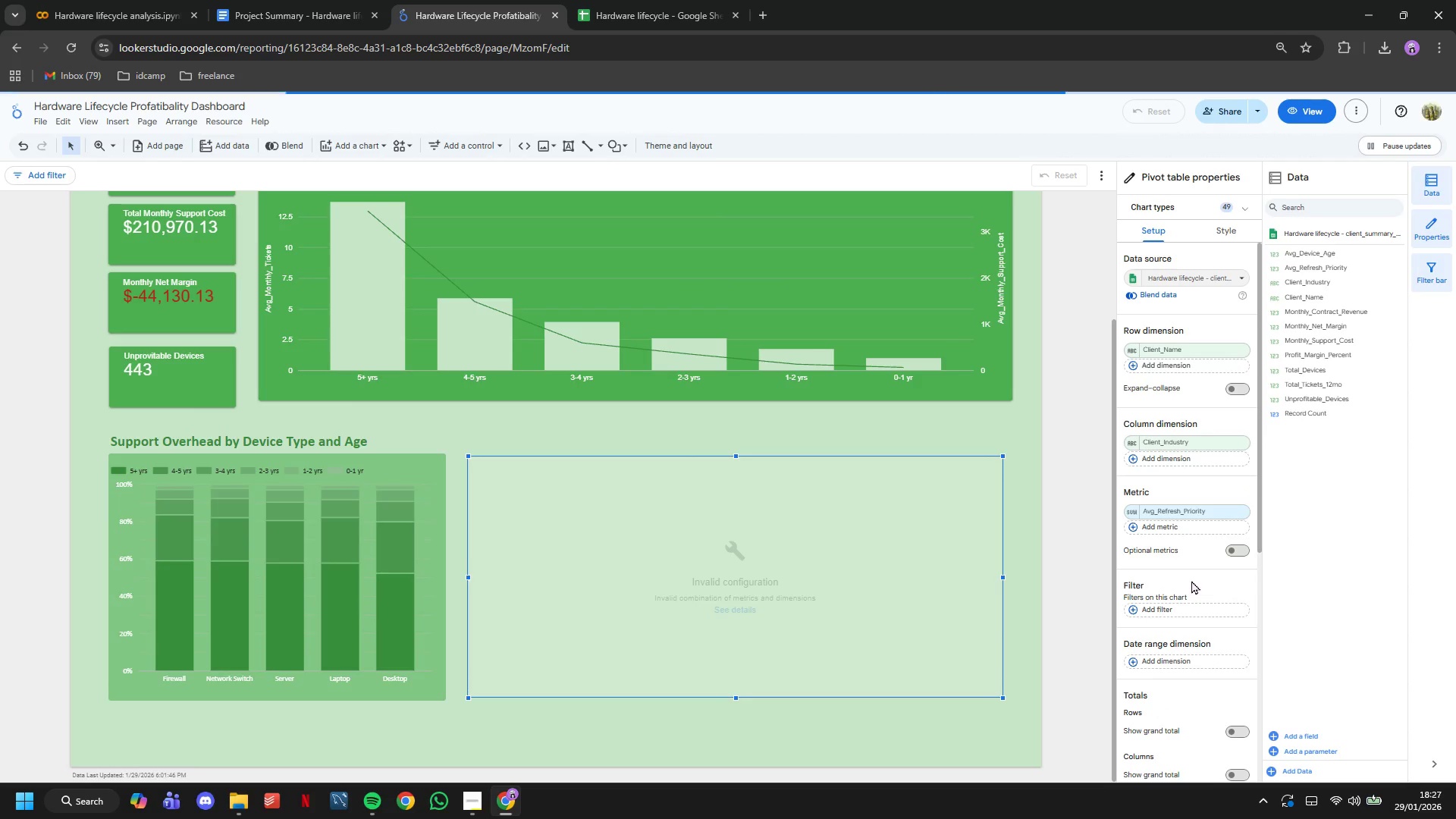 
wait(7.47)
 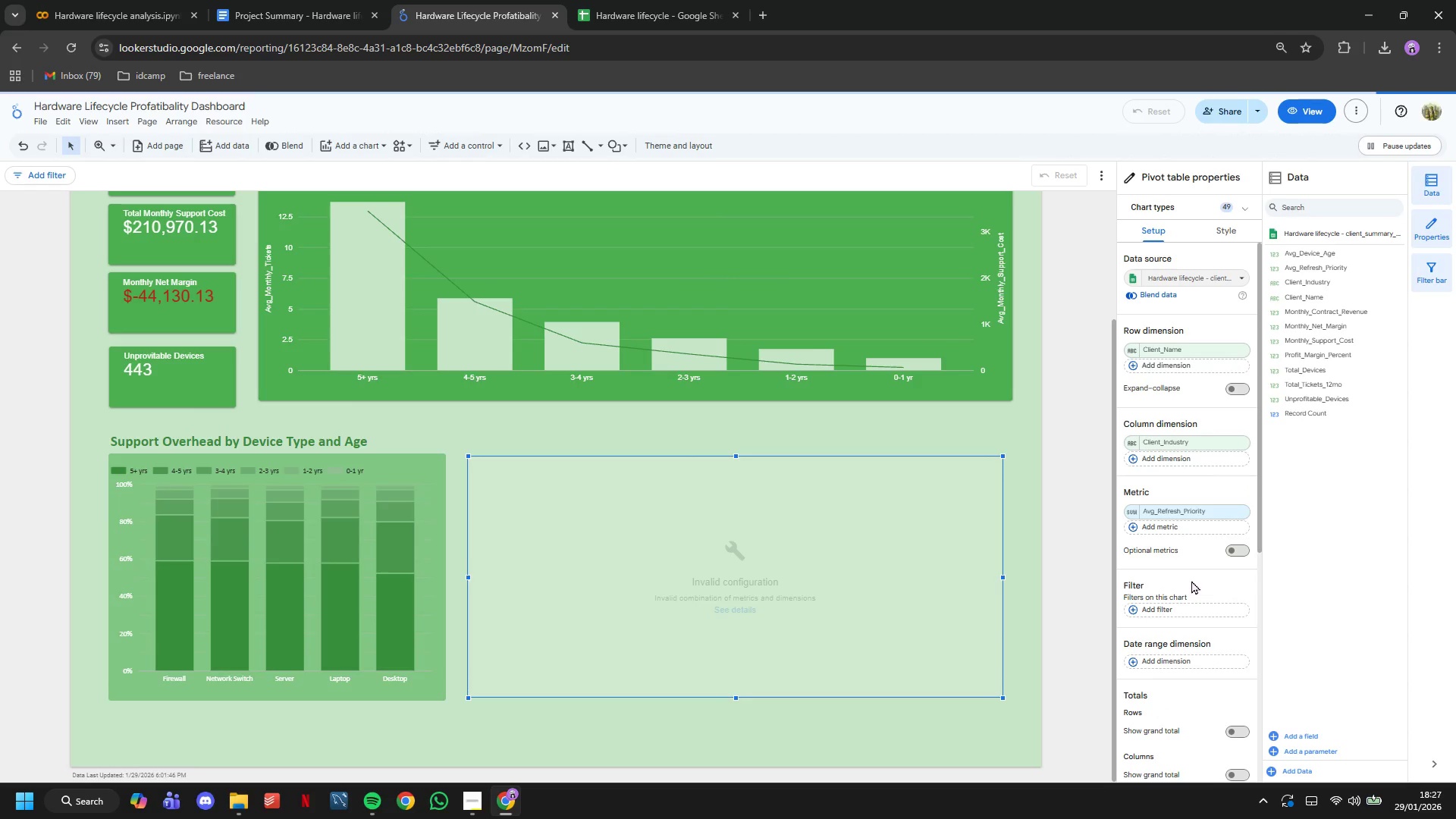 
scroll: coordinate [1058, 479], scroll_direction: up, amount: 9.0
 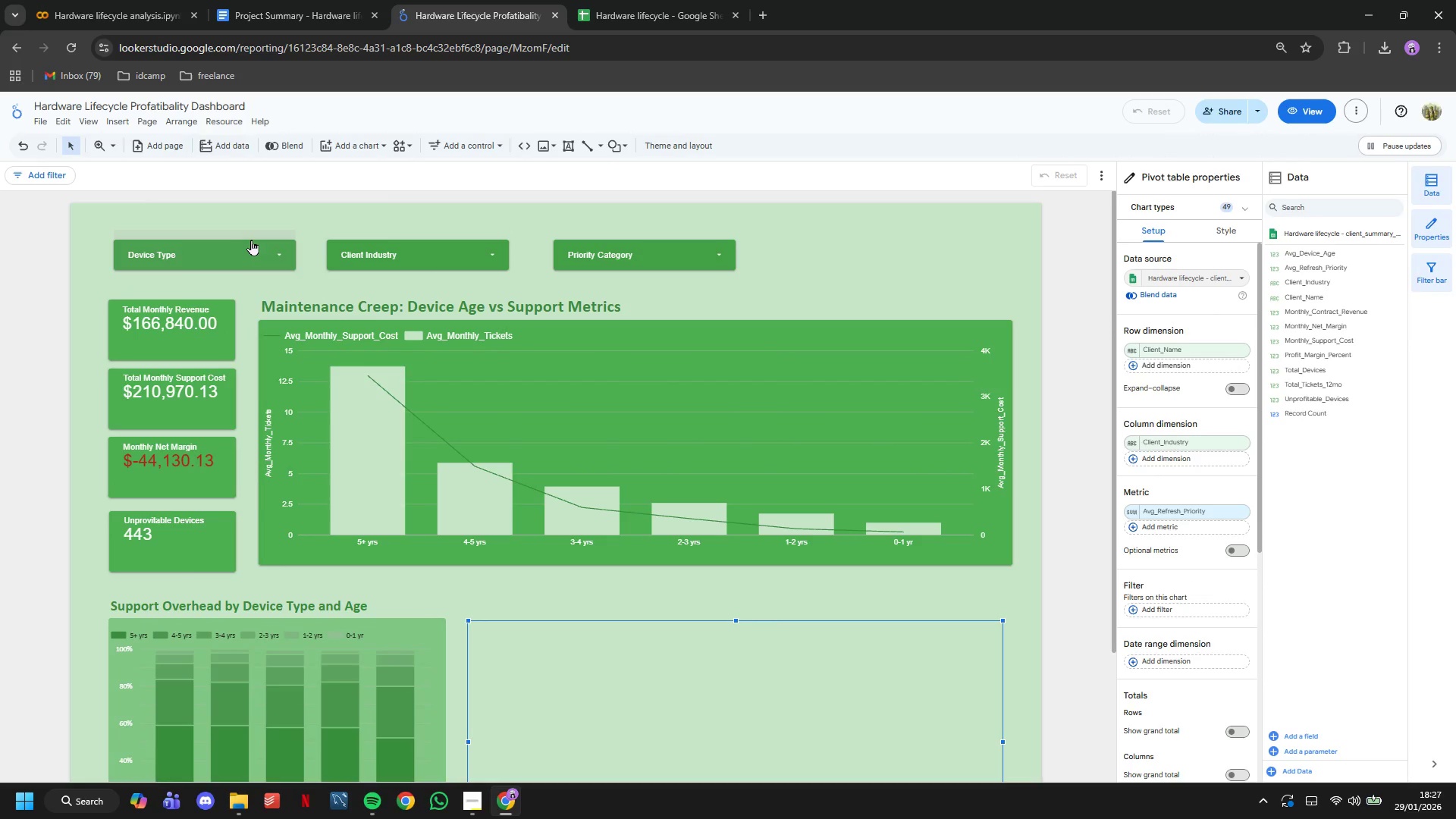 
left_click([246, 238])
 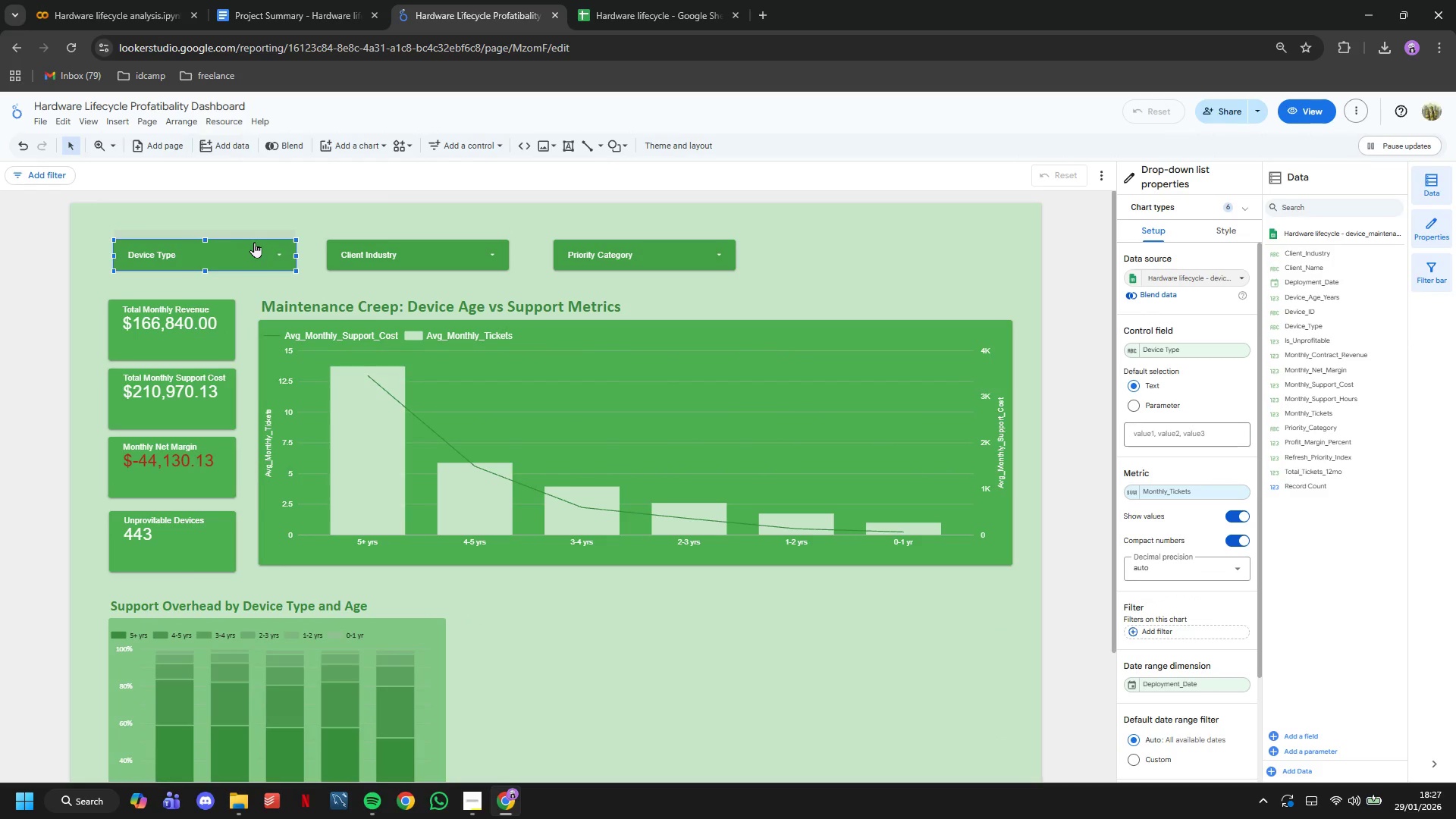 
left_click([256, 243])
 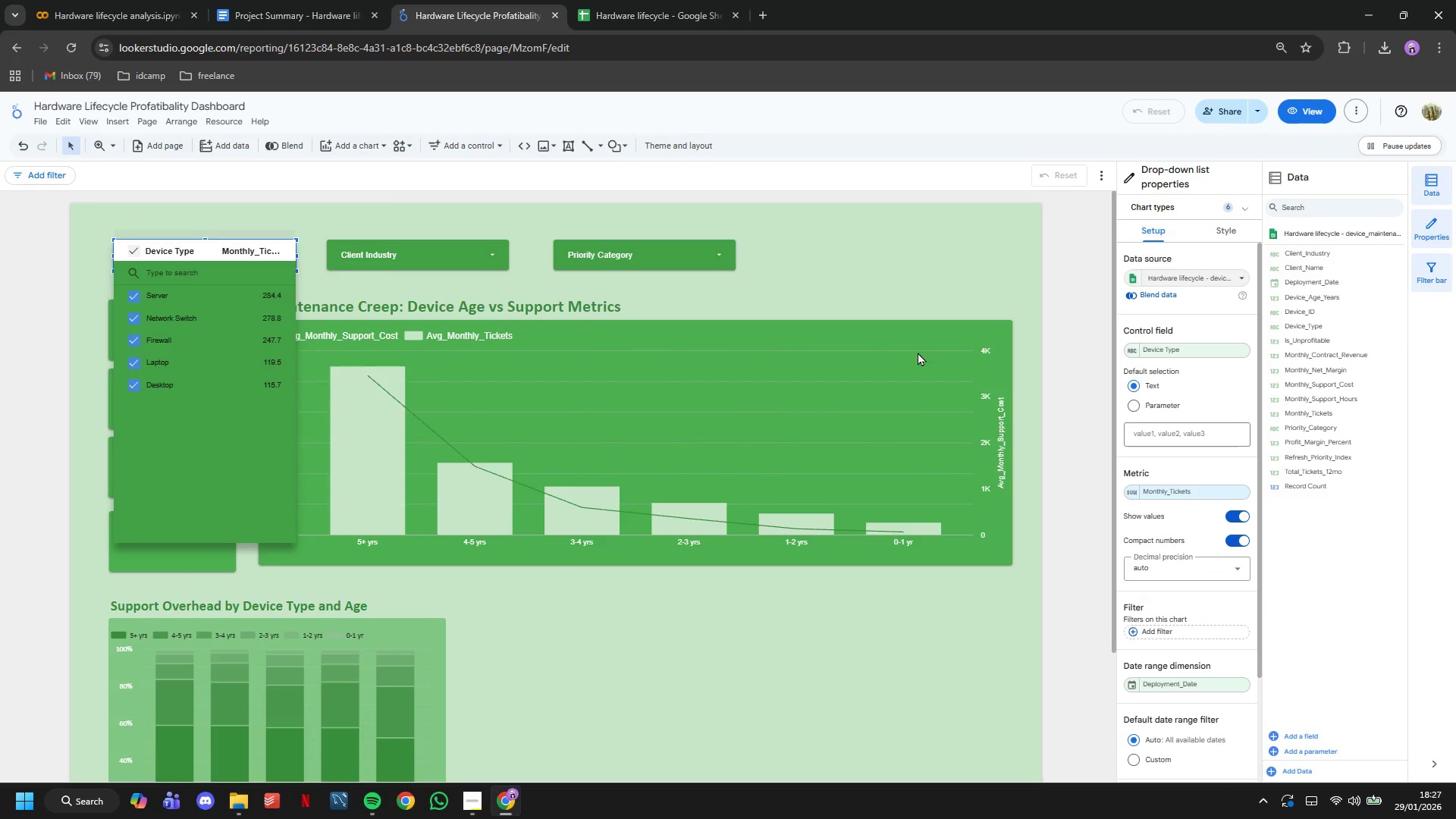 
left_click([1051, 379])
 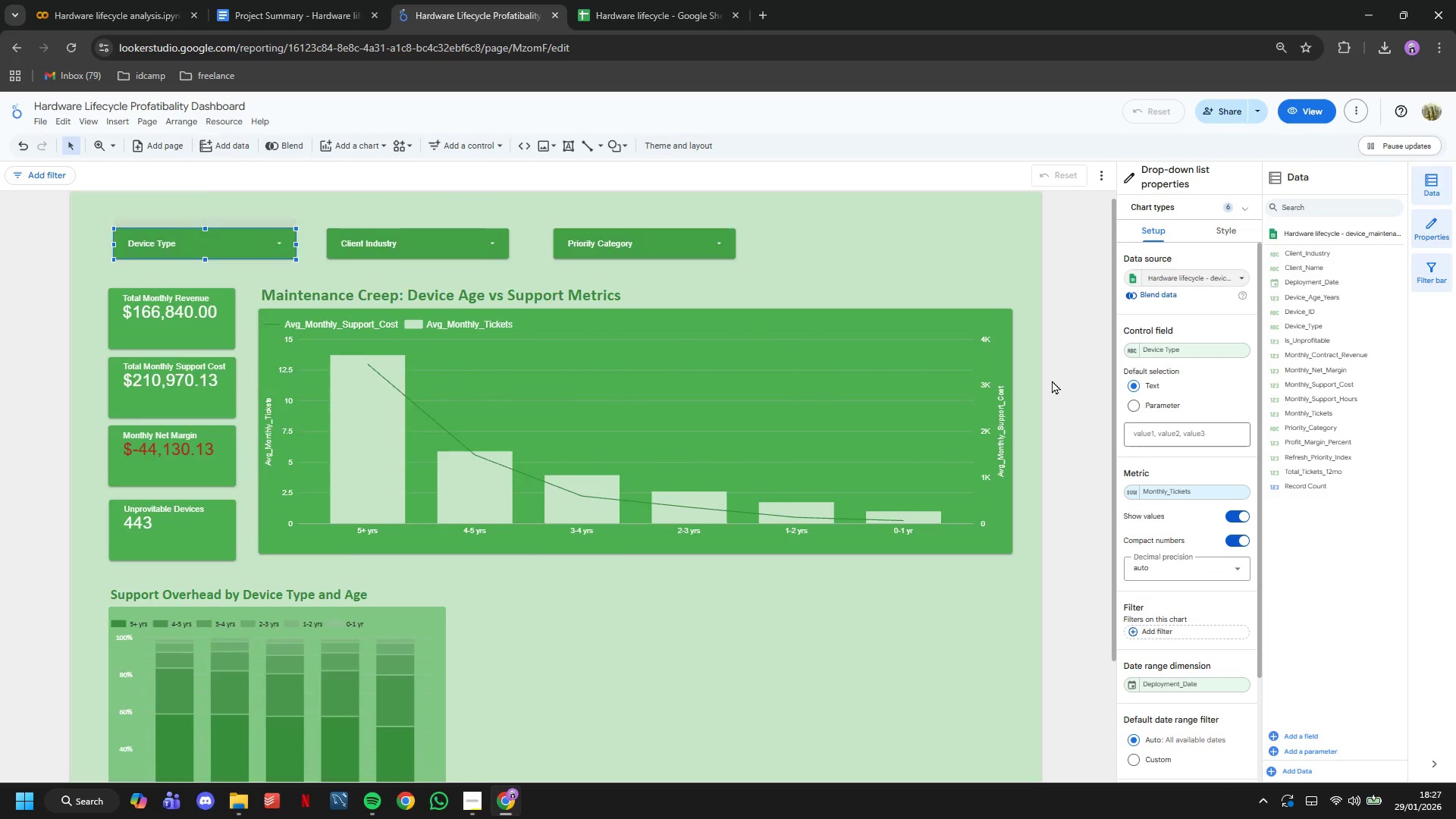 
left_click([890, 514])
 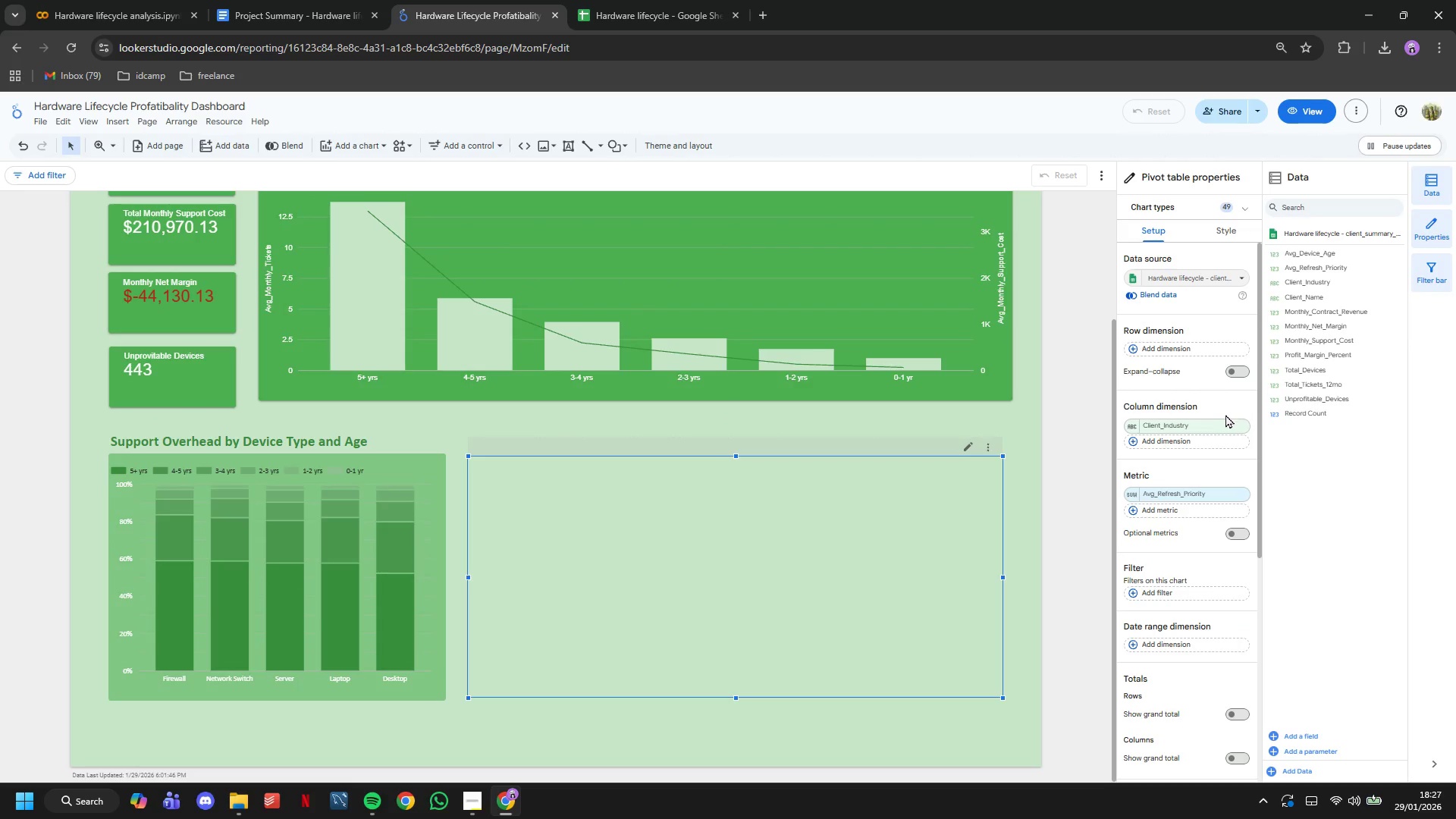 
scroll: coordinate [1052, 380], scroll_direction: down, amount: 4.0
 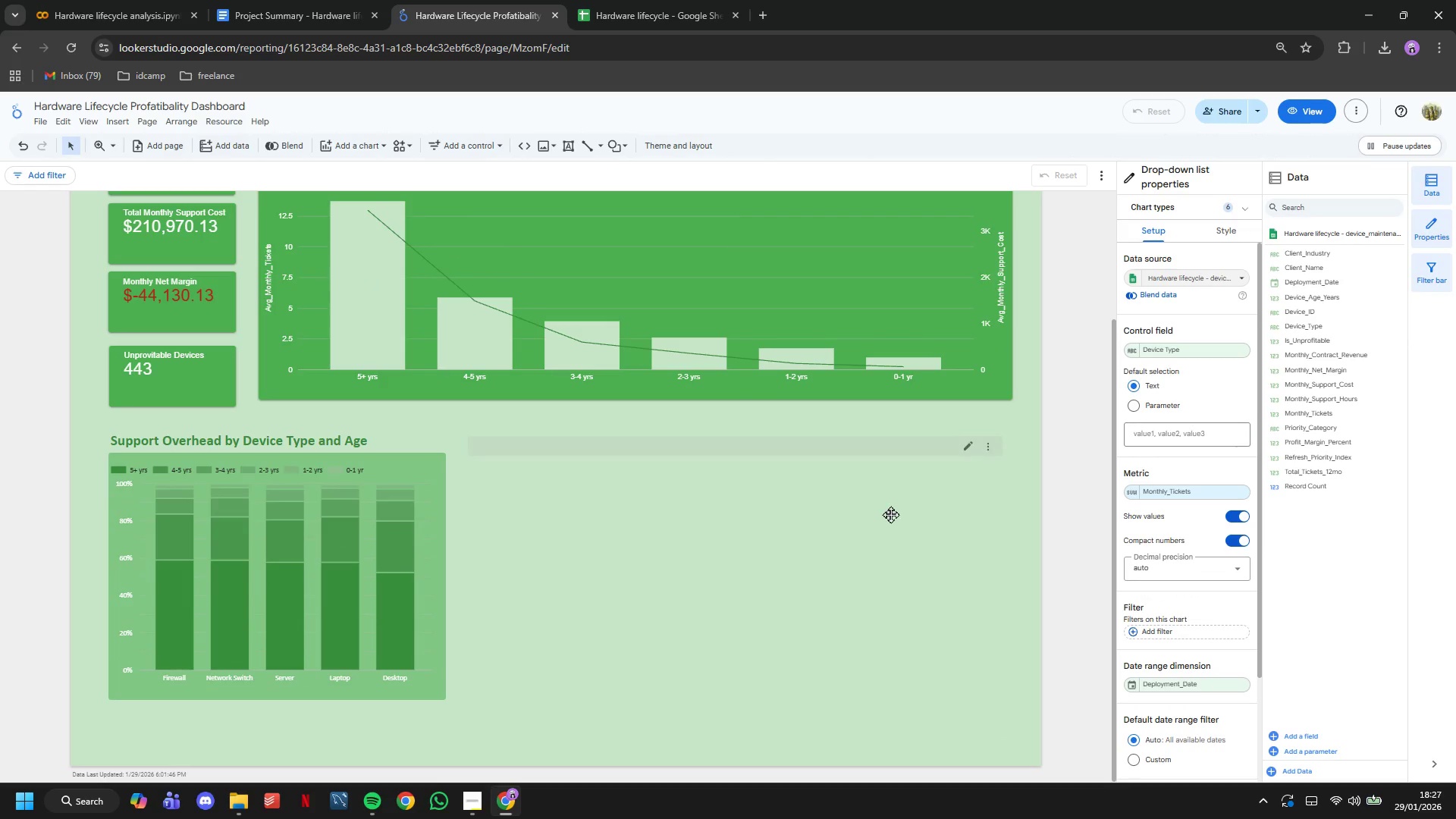 
left_click([1225, 422])
 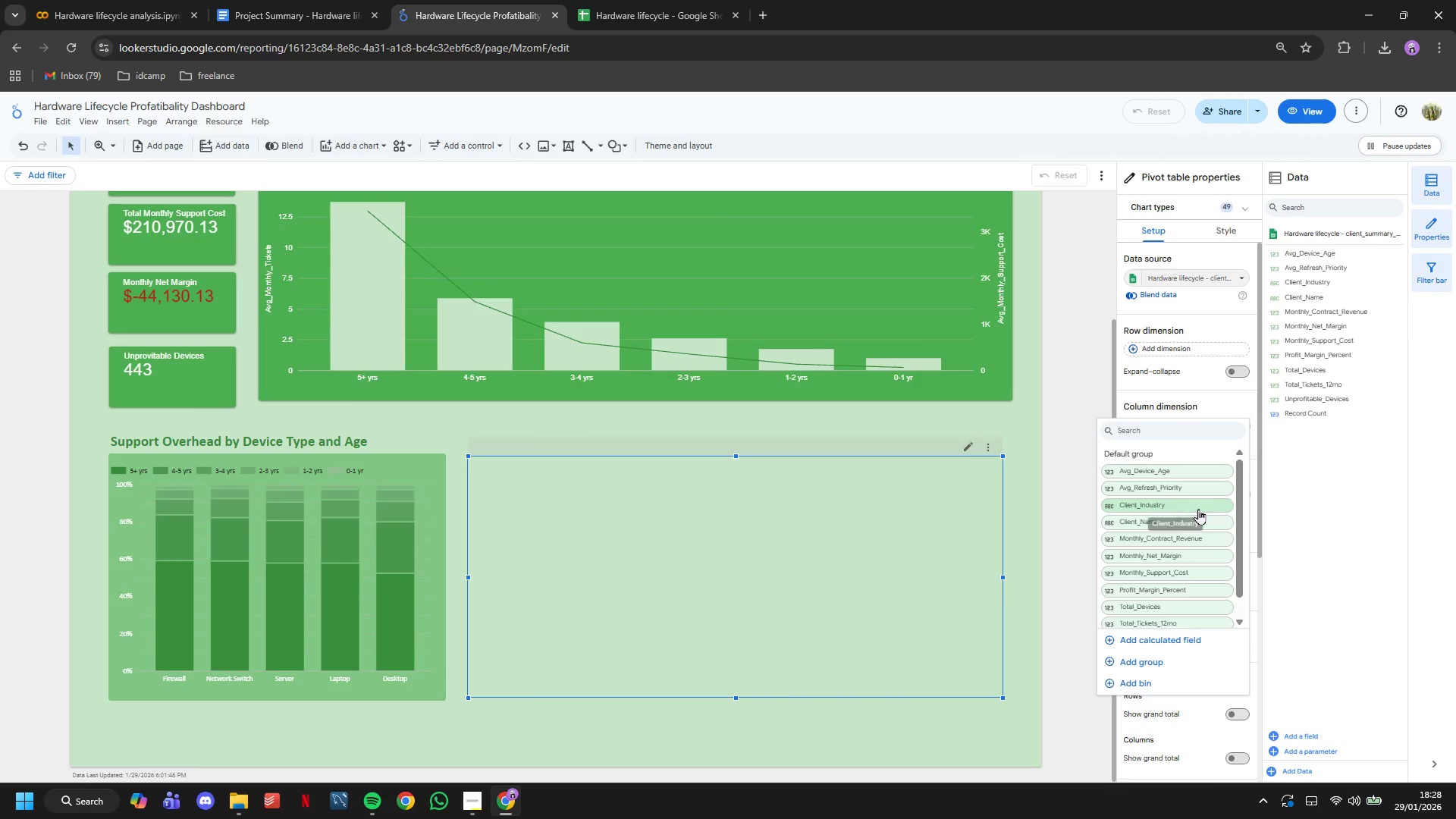 
scroll: coordinate [1198, 509], scroll_direction: down, amount: 1.0
 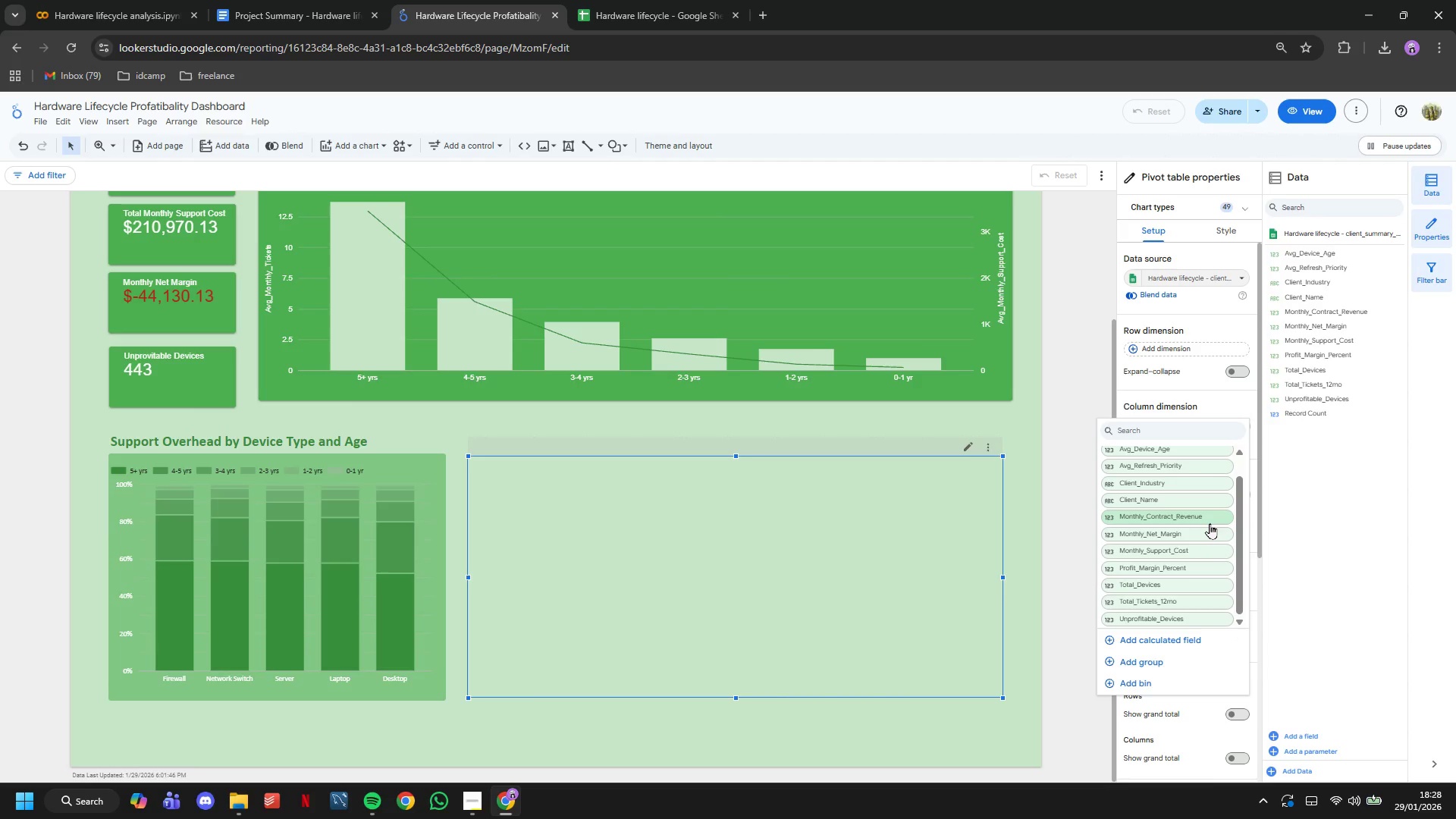 
scroll: coordinate [1210, 523], scroll_direction: up, amount: 1.0
 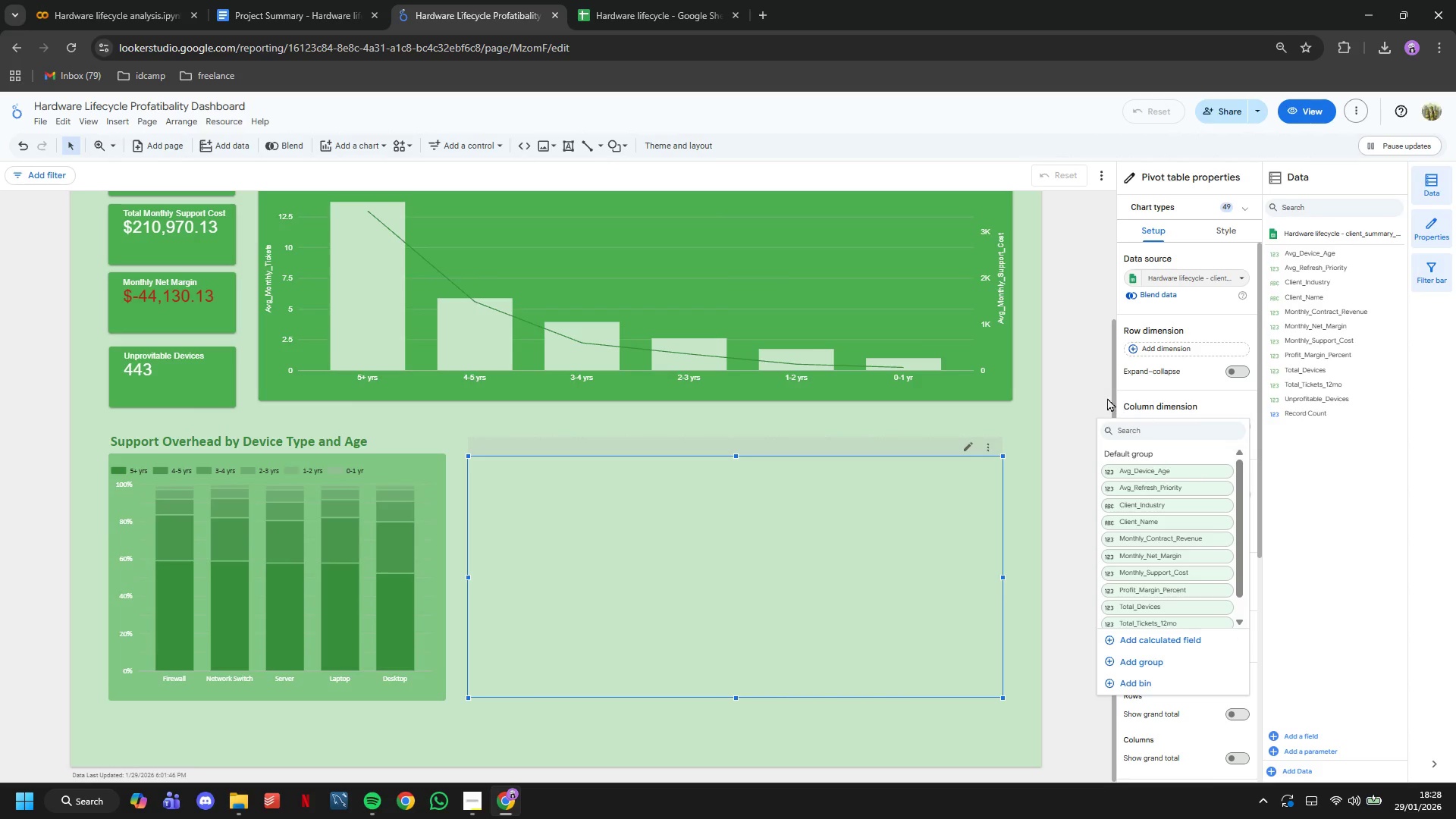 
left_click([1047, 369])
 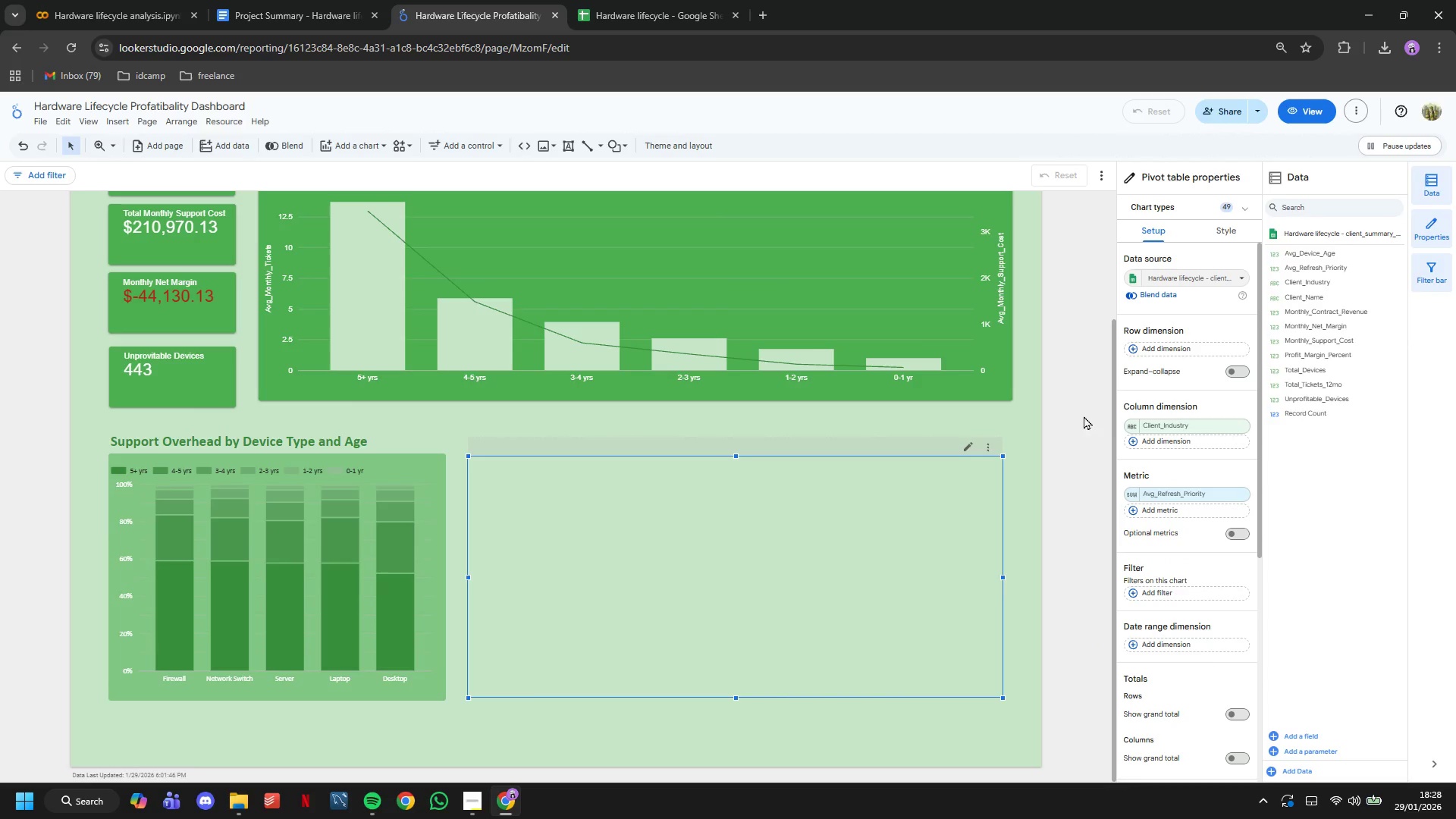 
left_click([1116, 447])
 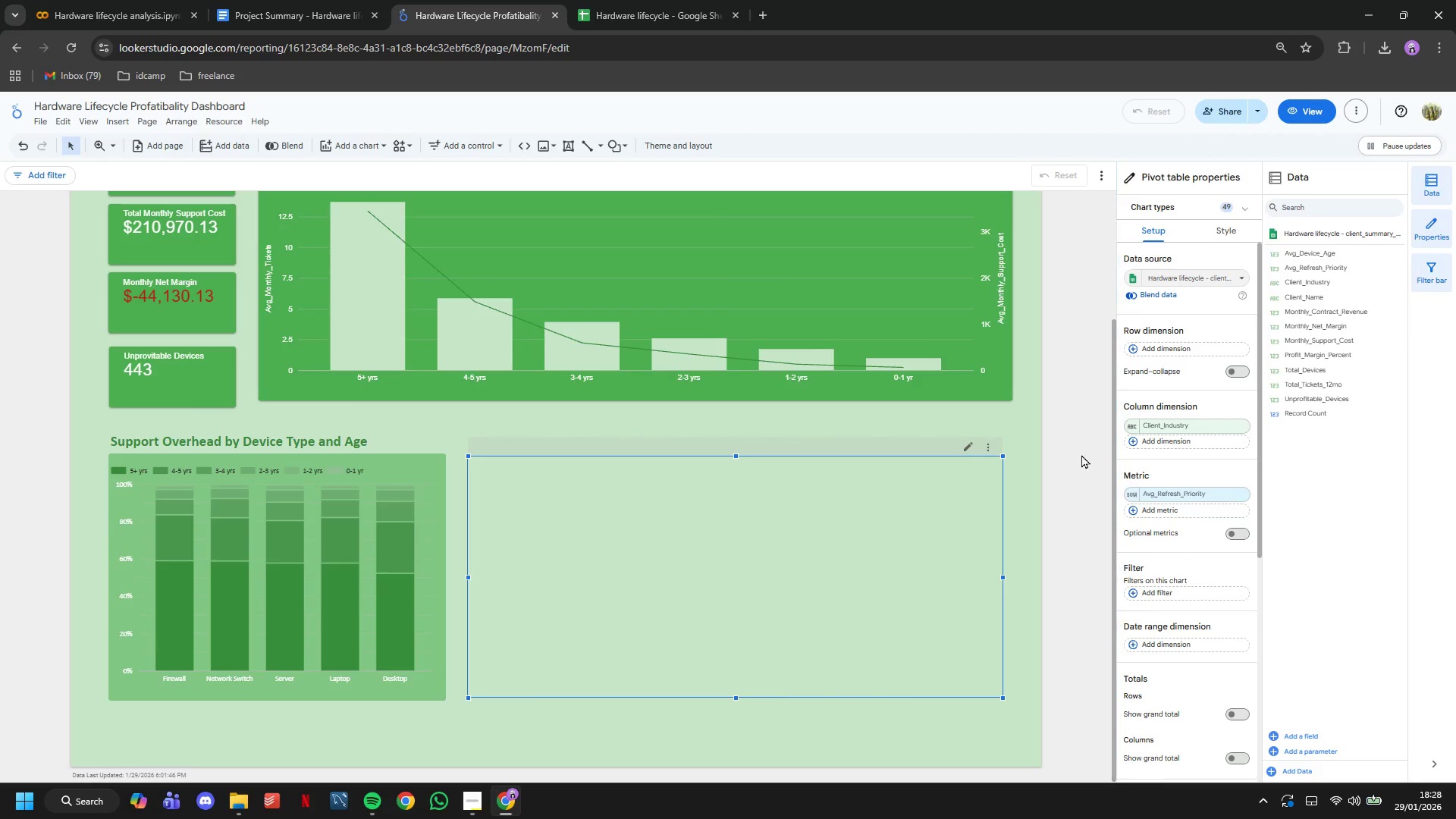 
left_click([1081, 454])
 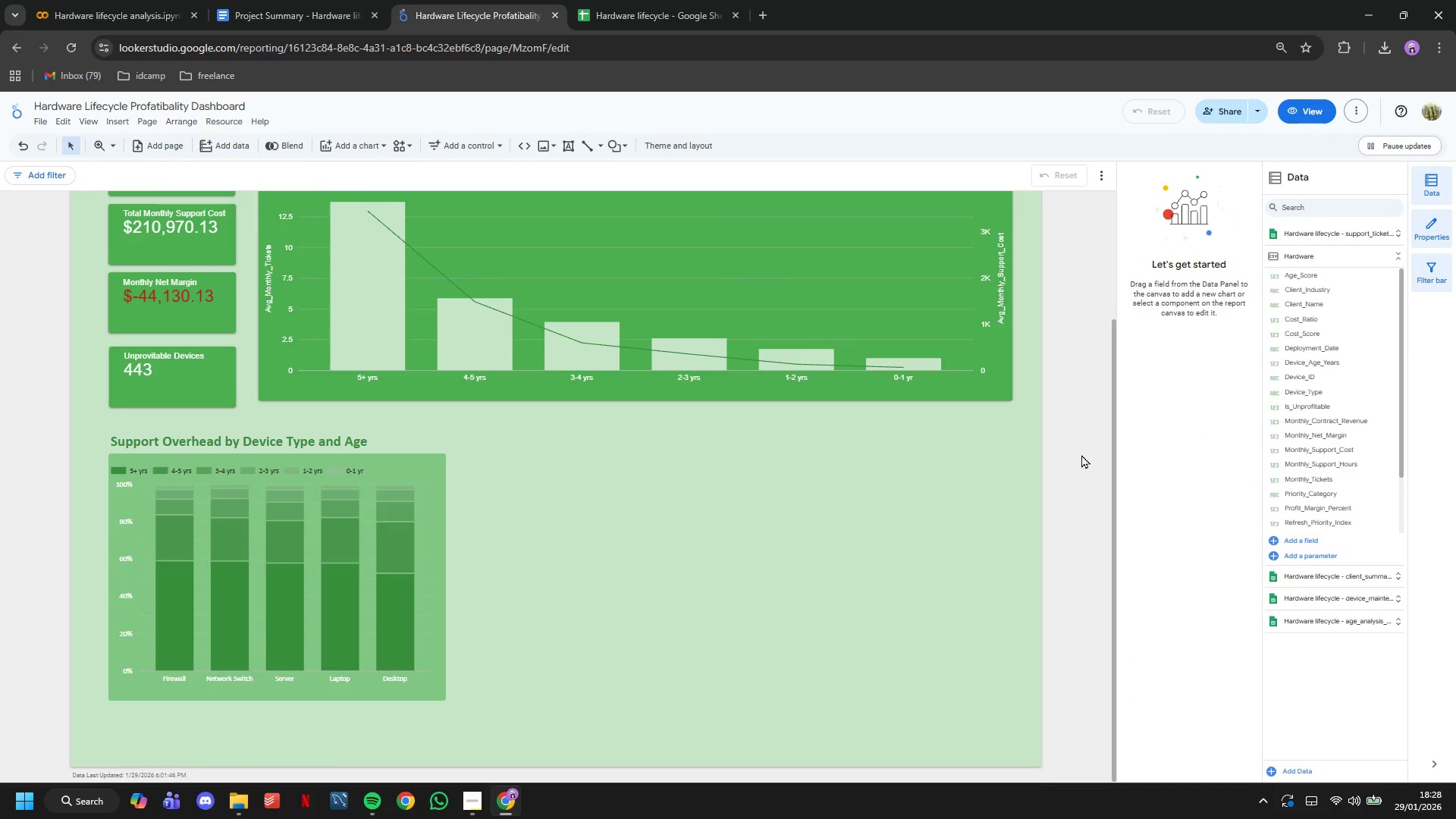 
scroll: coordinate [1081, 454], scroll_direction: up, amount: 4.0
 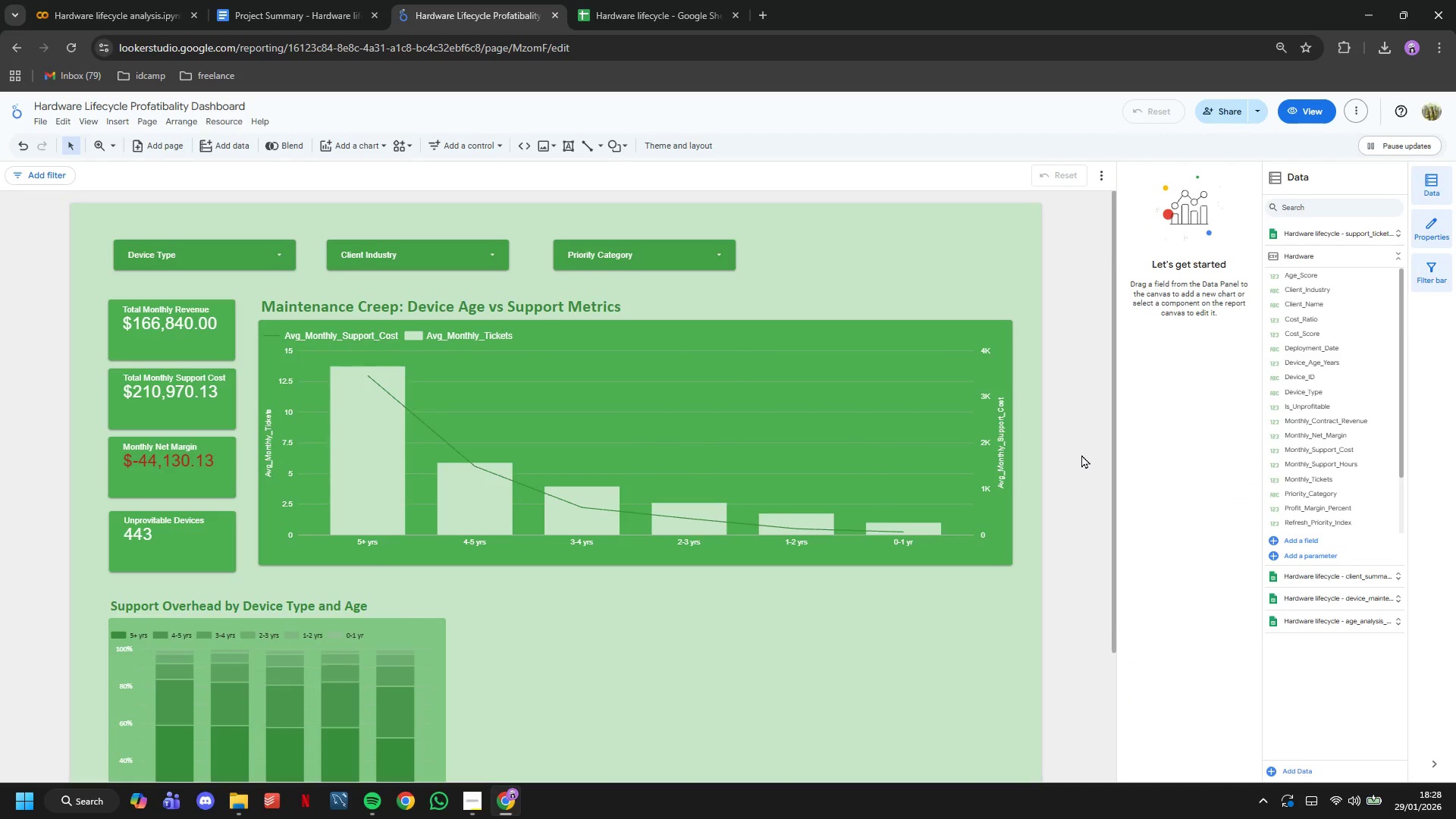 
left_click([877, 529])
 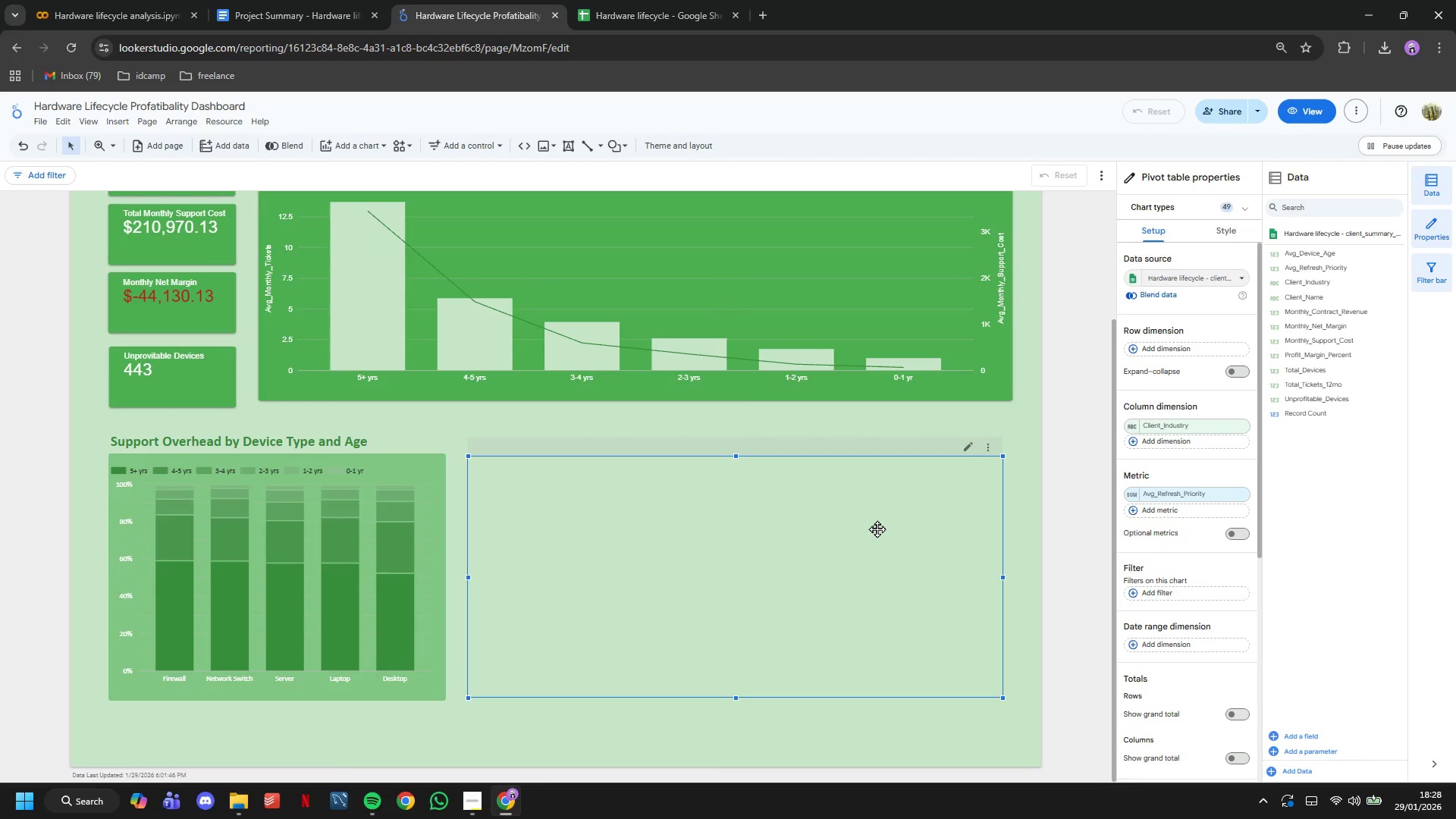 
scroll: coordinate [1081, 454], scroll_direction: down, amount: 4.0
 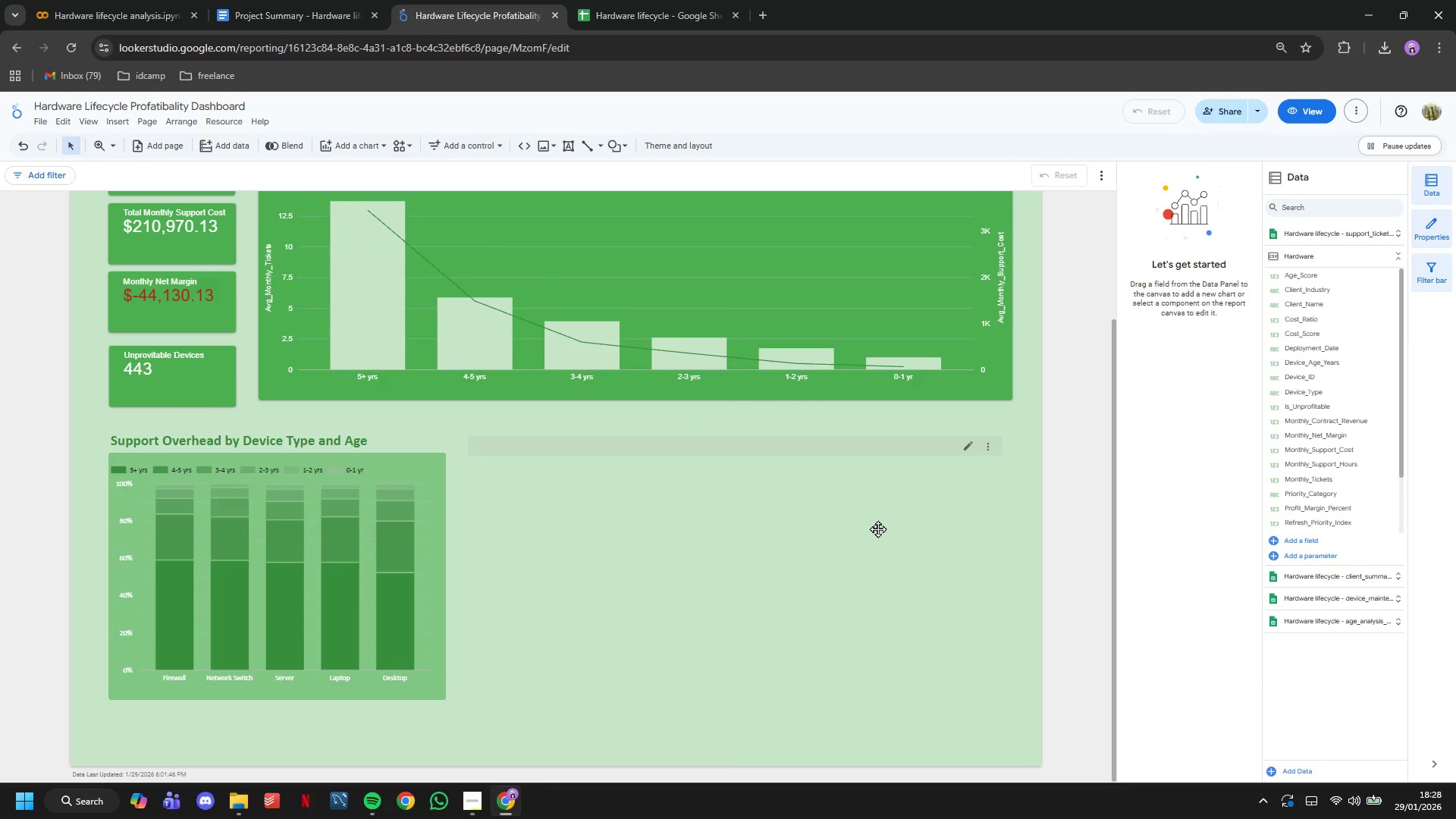 
key(Backspace)
 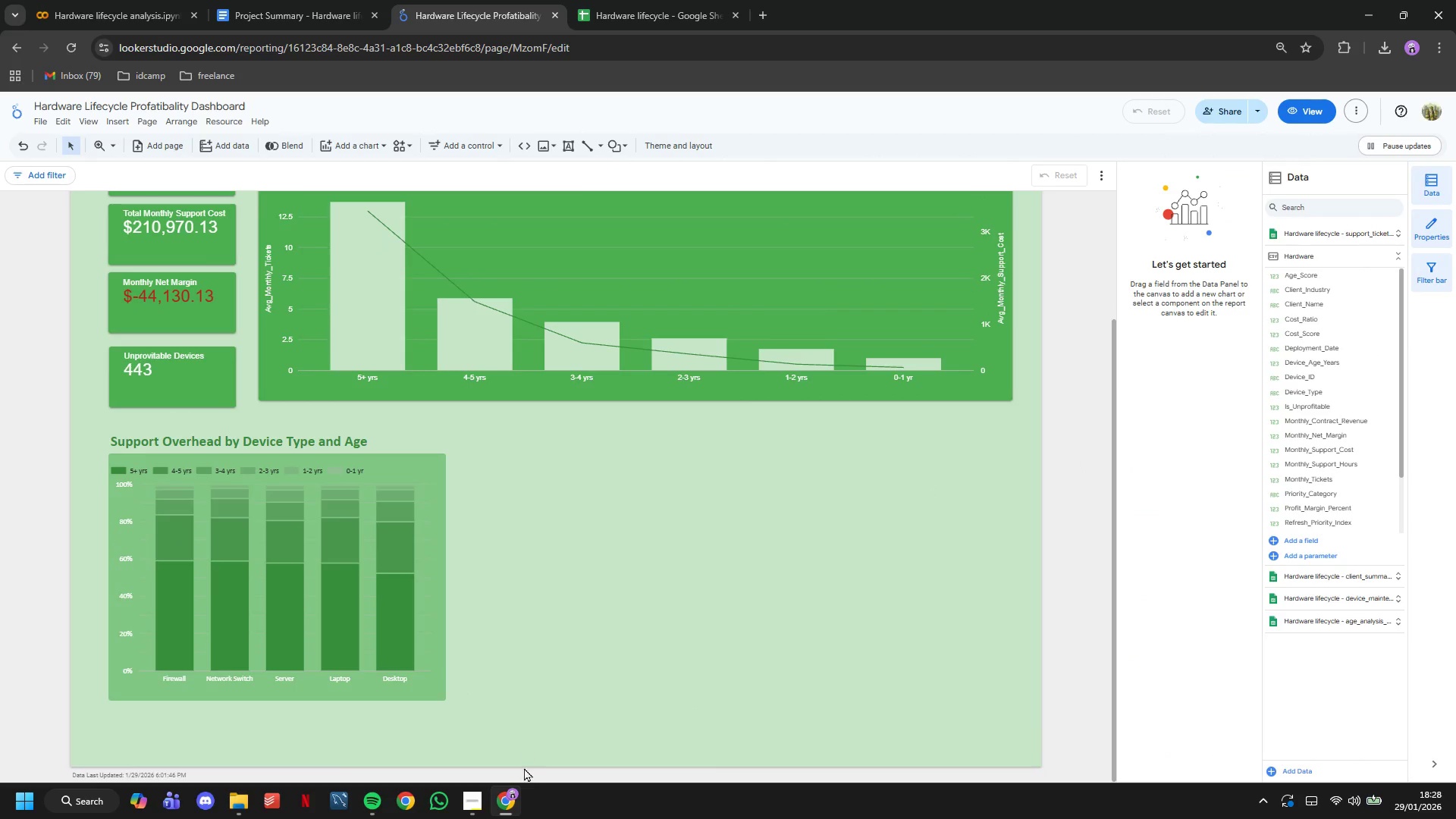 
left_click([478, 799])